 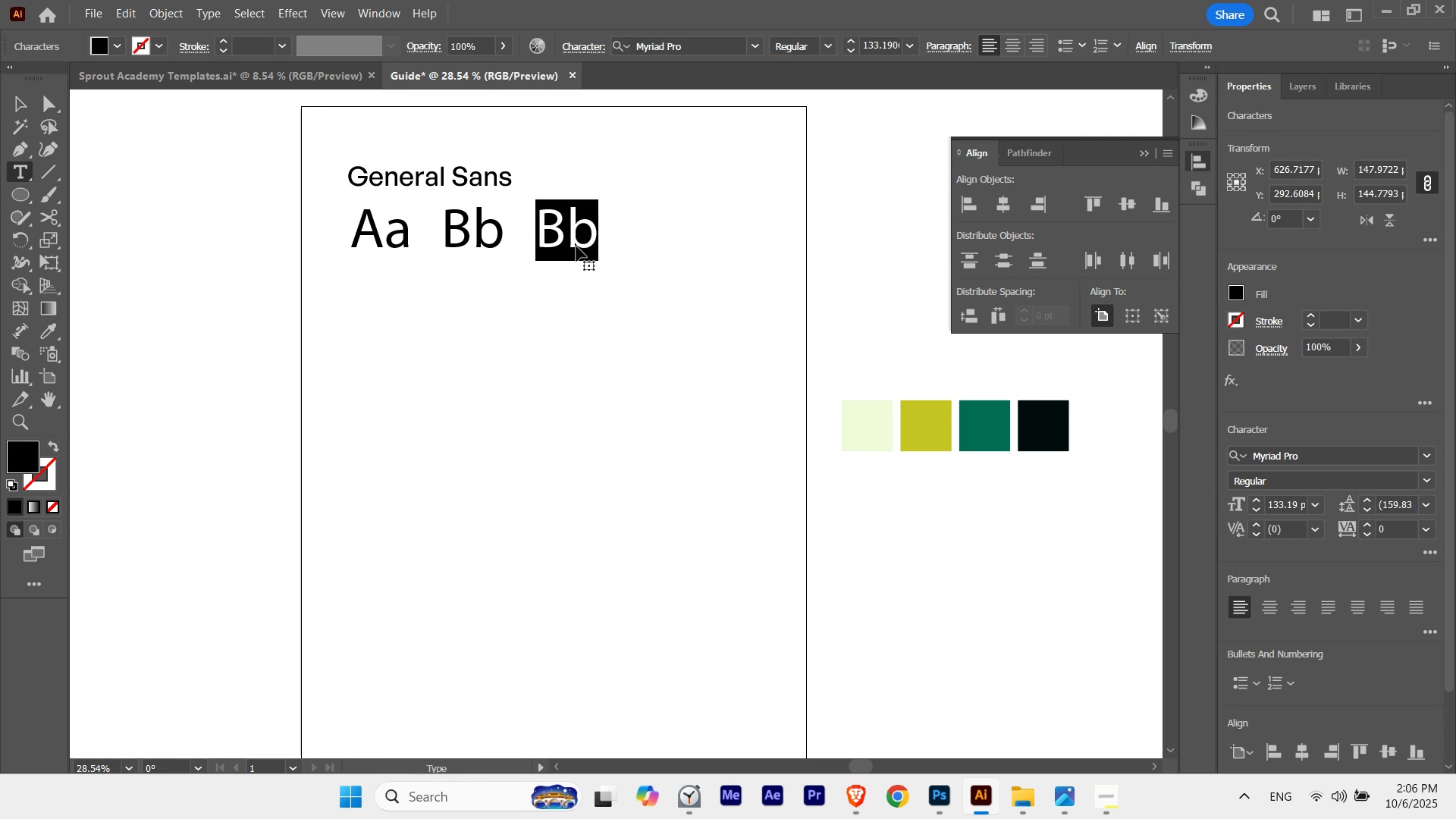 
triple_click([576, 246])
 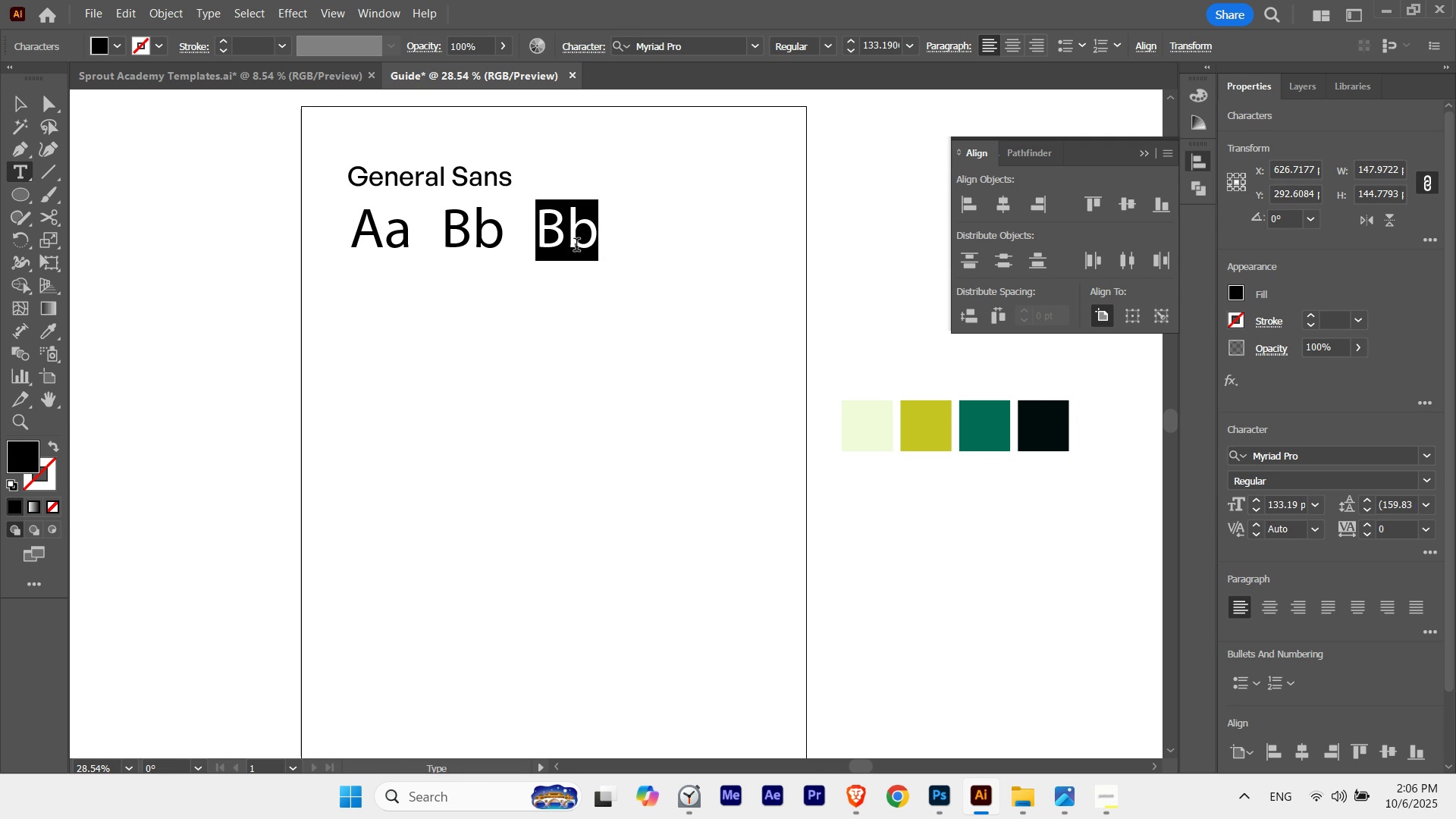 
key(CapsLock)
 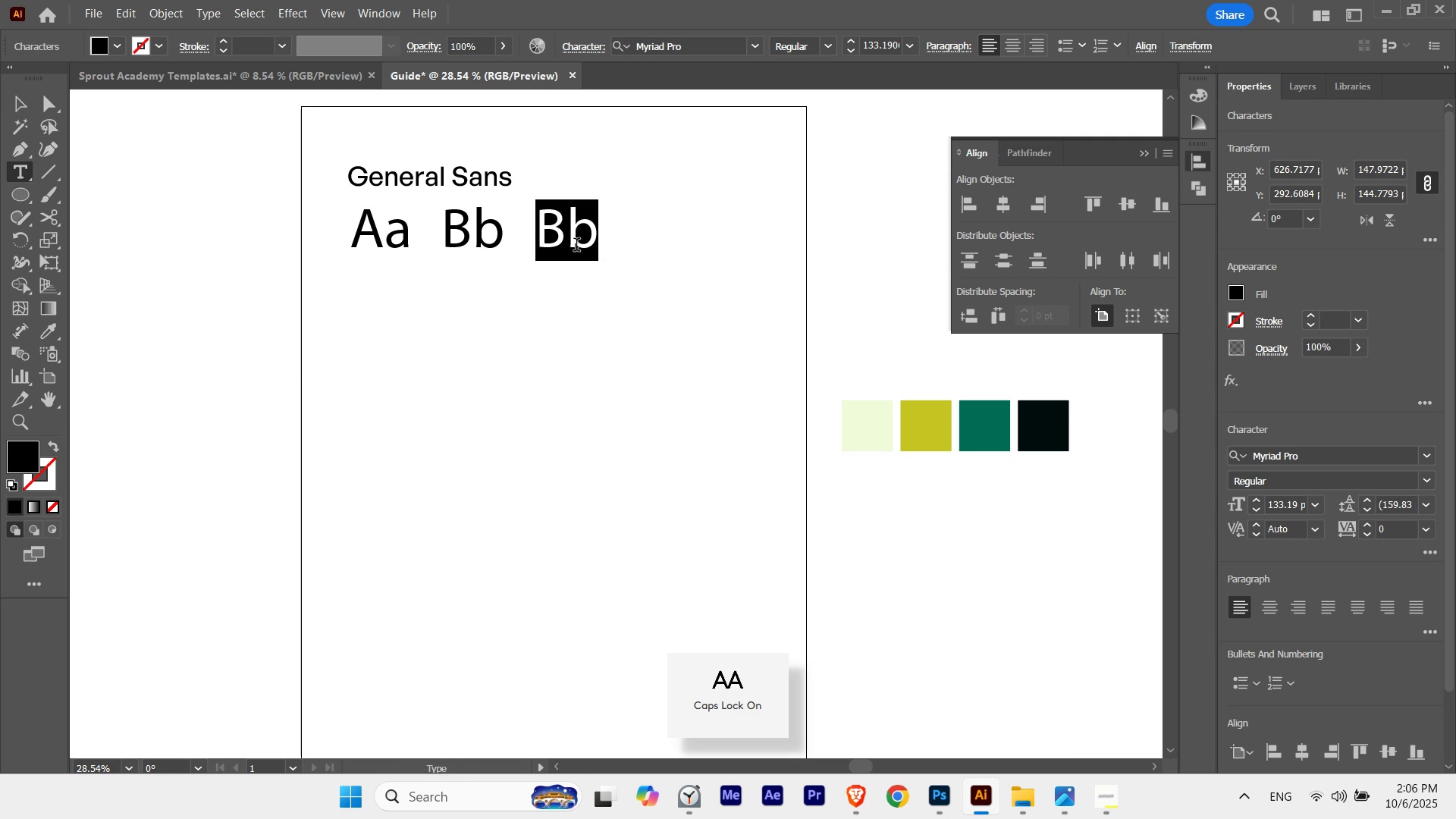 
key(C)
 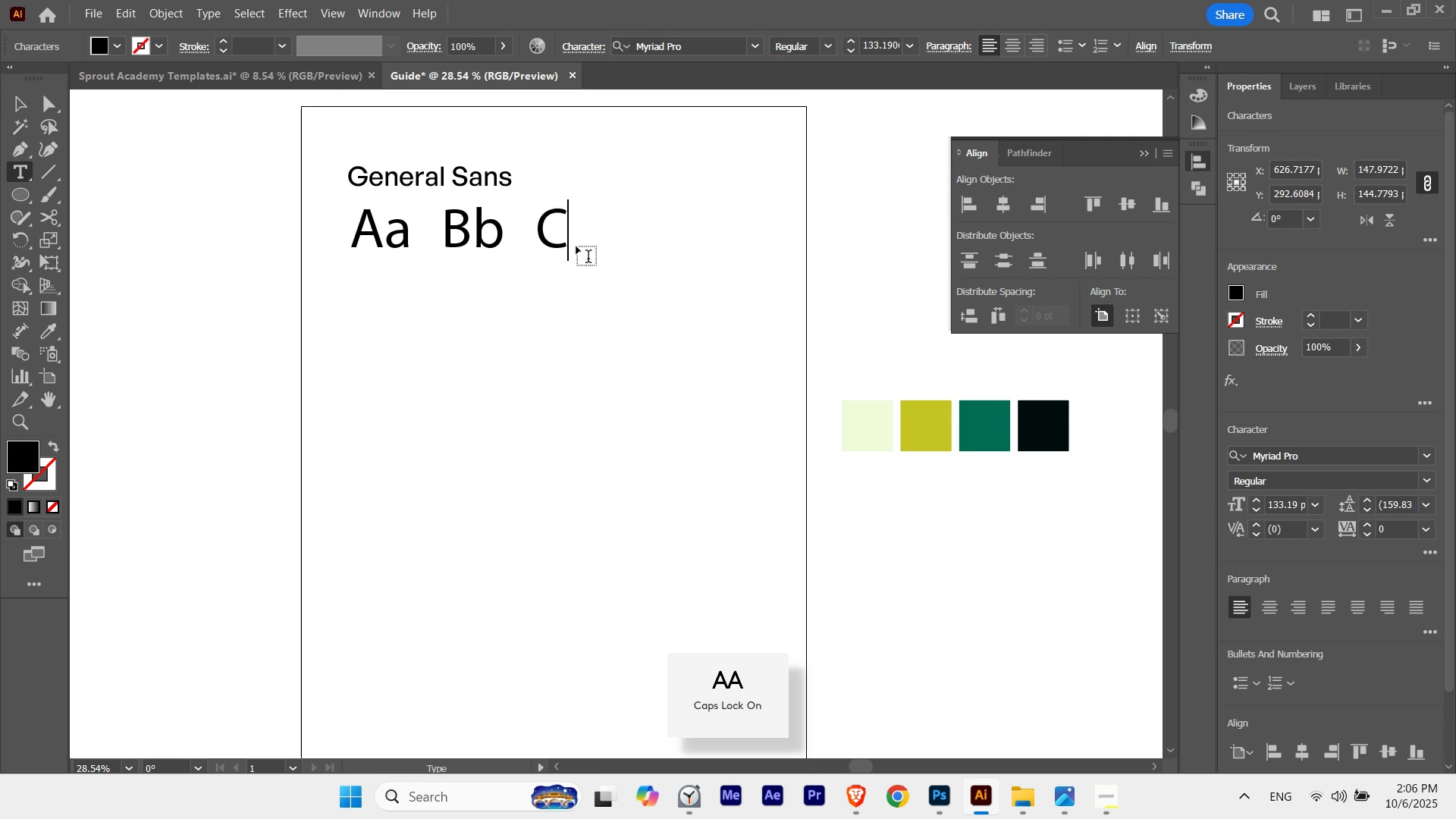 
key(CapsLock)
 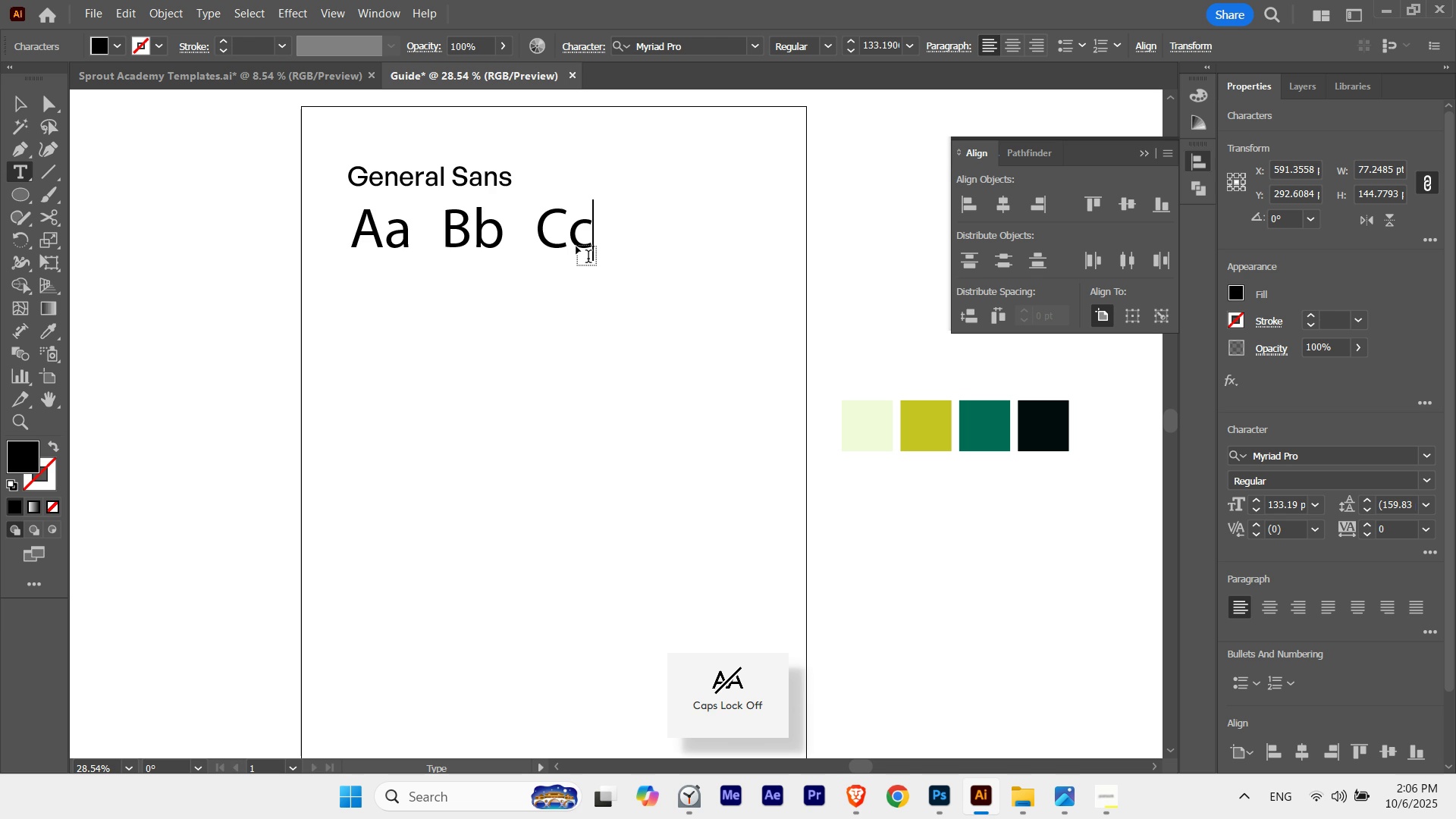 
key(C)
 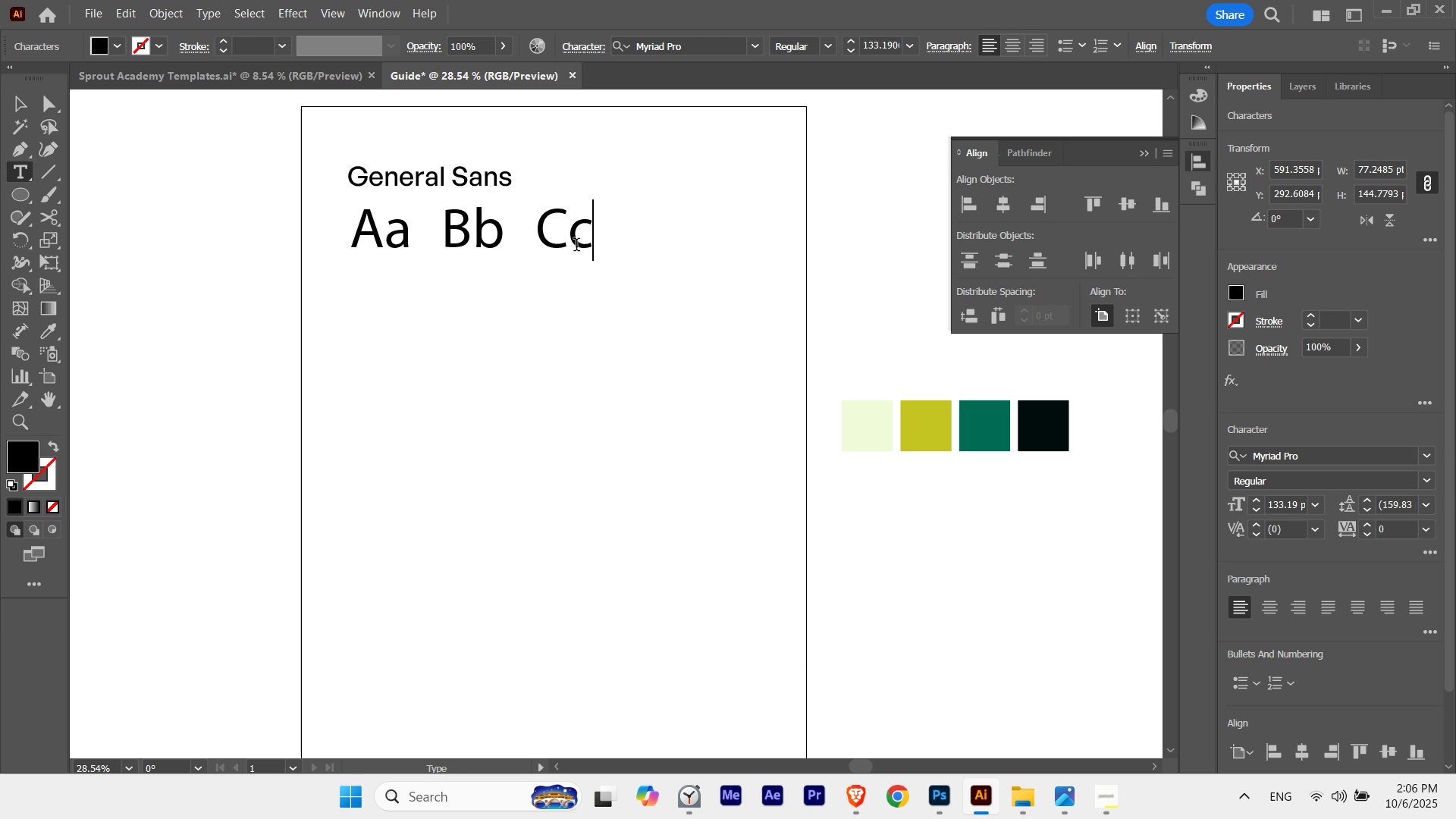 
key(Escape)
 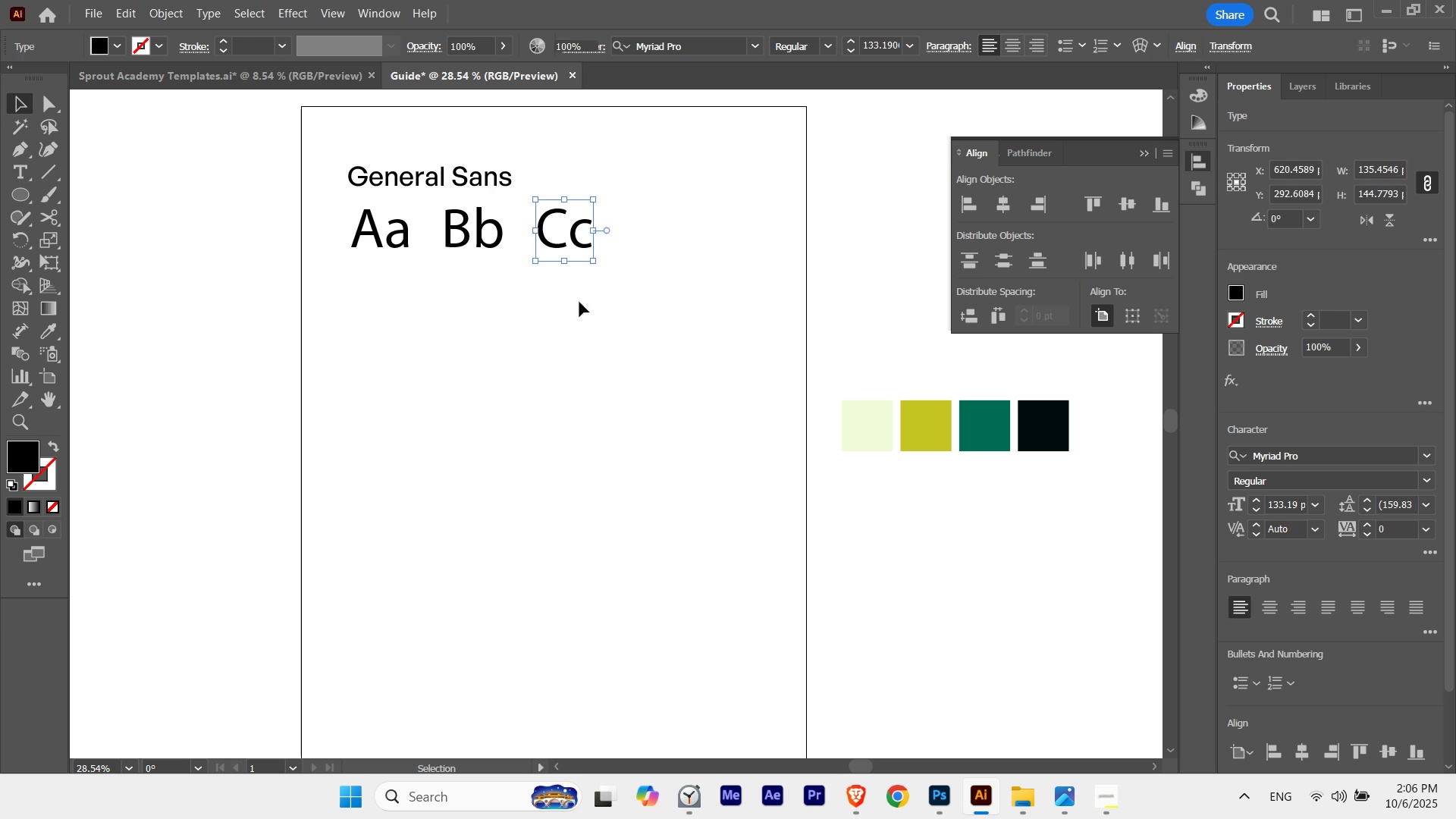 
left_click([579, 302])